 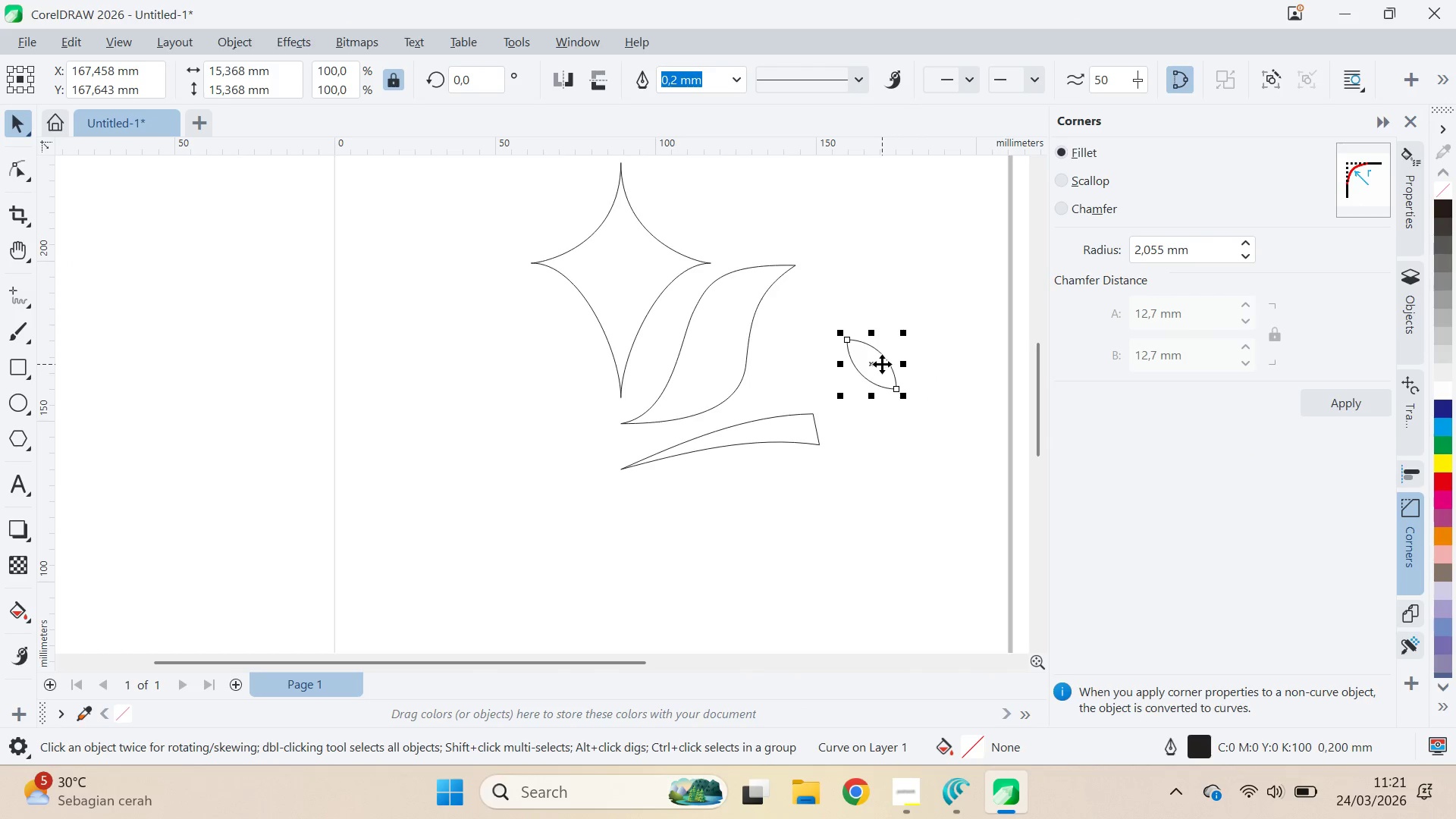 
double_click([946, 282])
 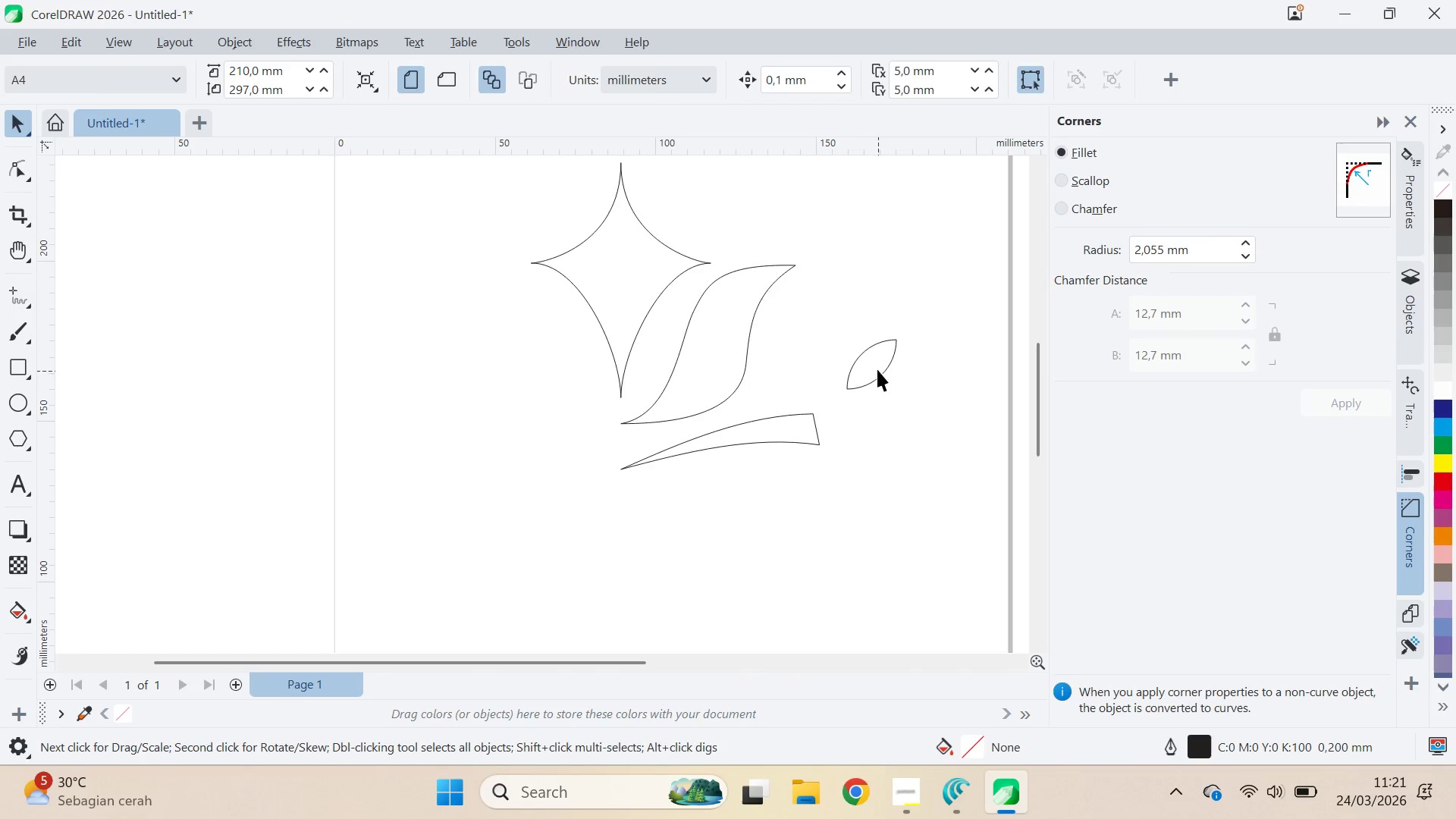 
left_click_drag(start_coordinate=[874, 364], to_coordinate=[786, 369])
 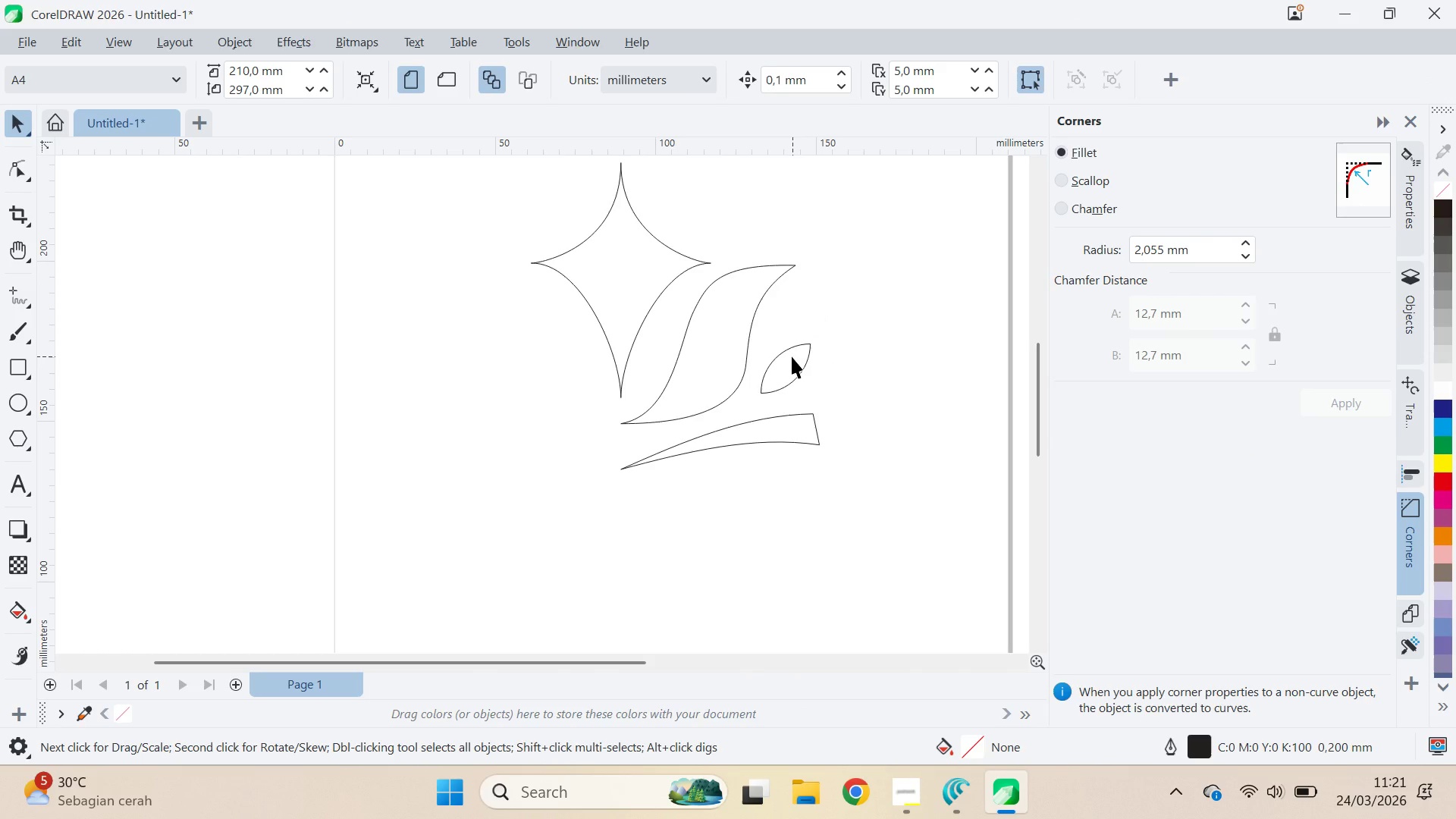 
left_click([798, 366])
 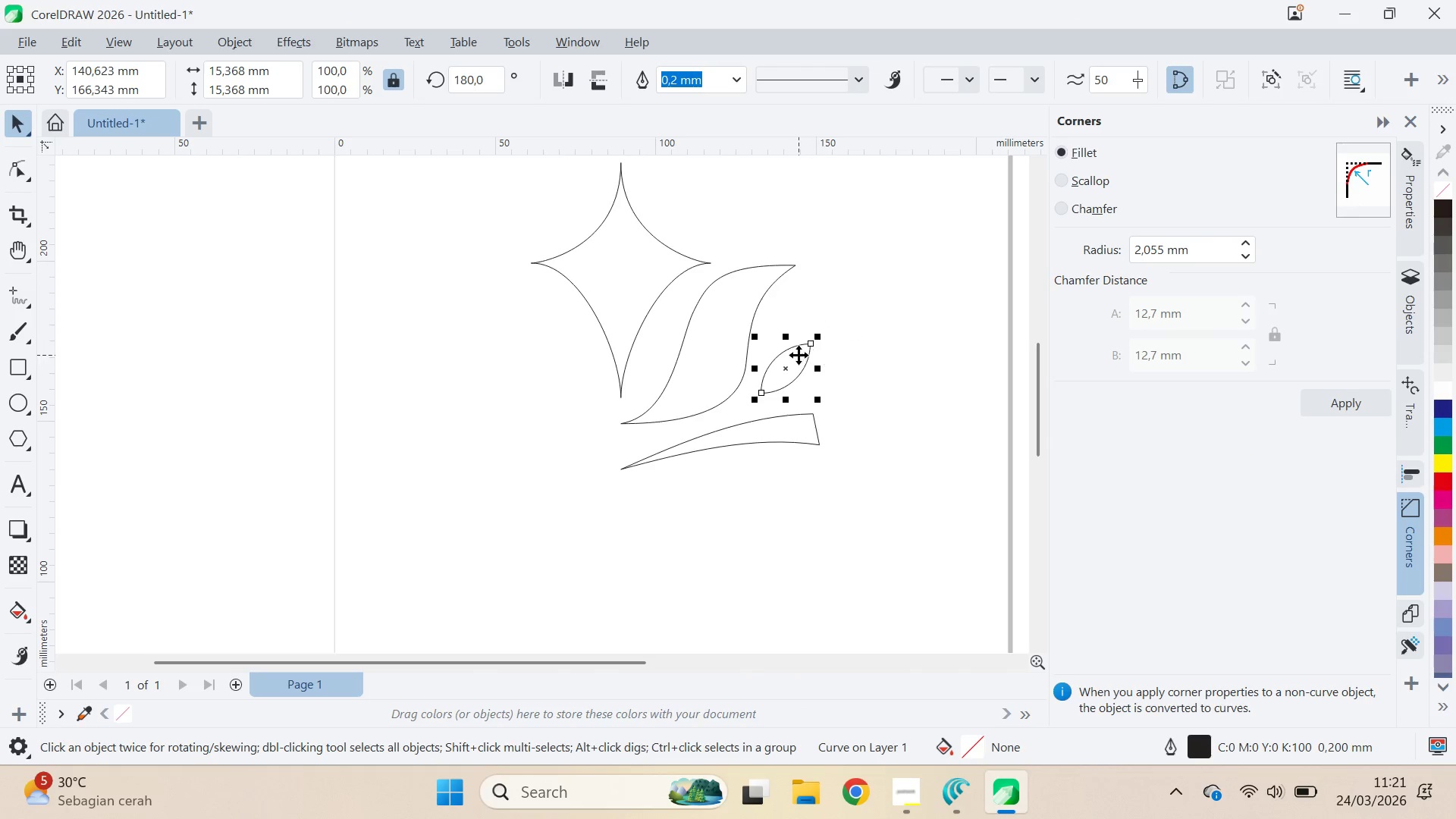 
left_click([799, 355])
 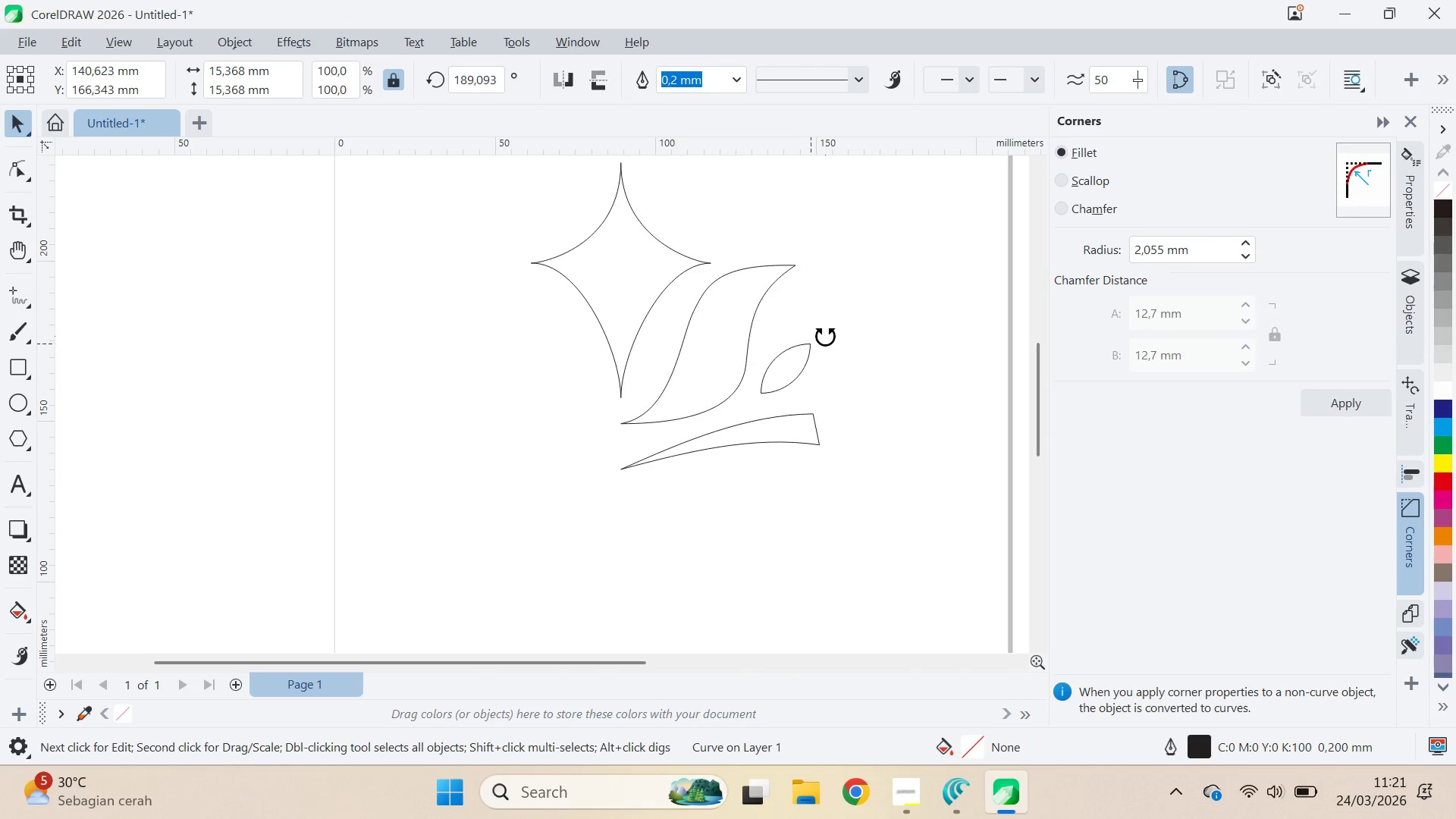 
left_click_drag(start_coordinate=[824, 336], to_coordinate=[852, 359])
 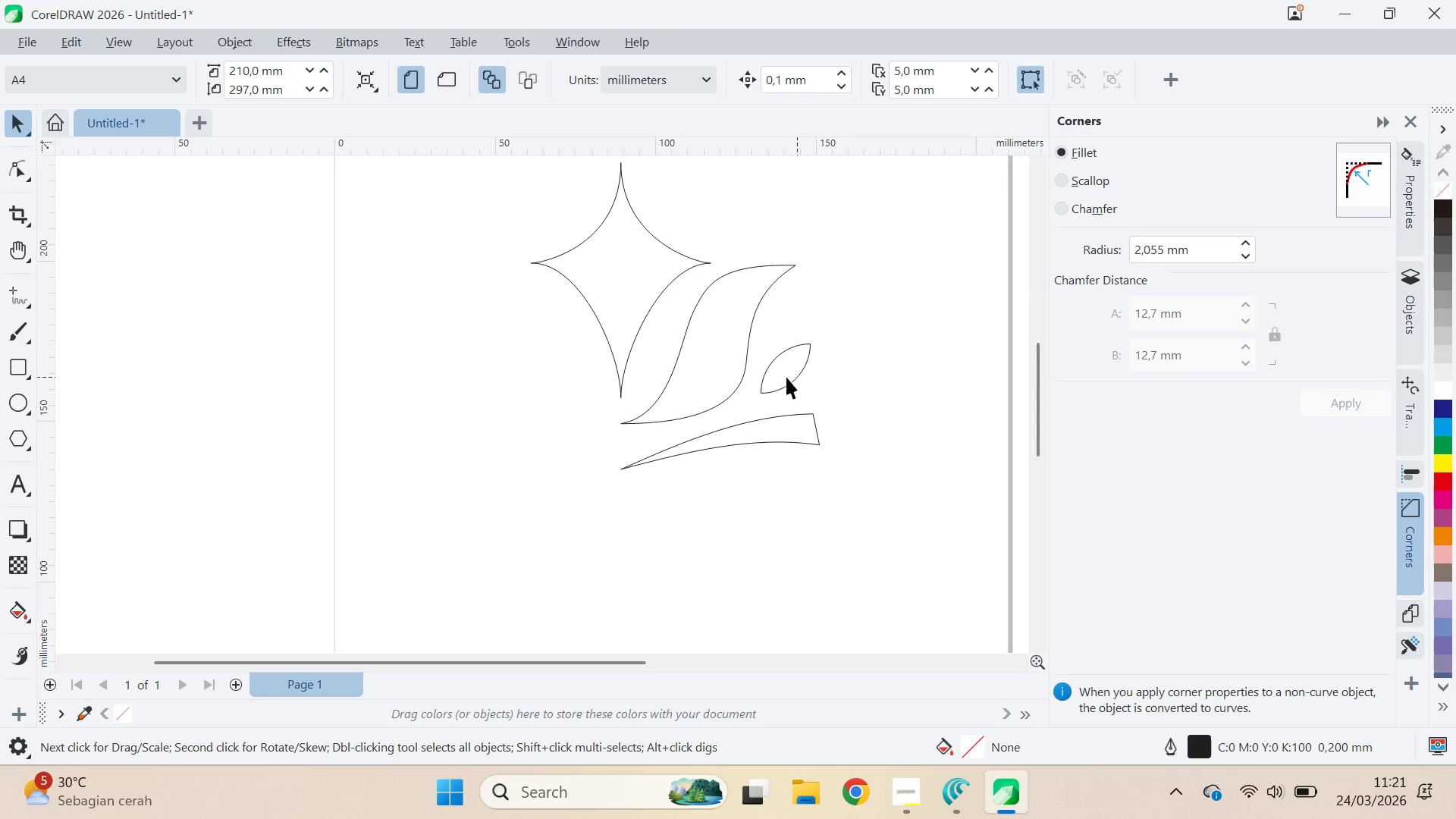 
key(Control+Z)
 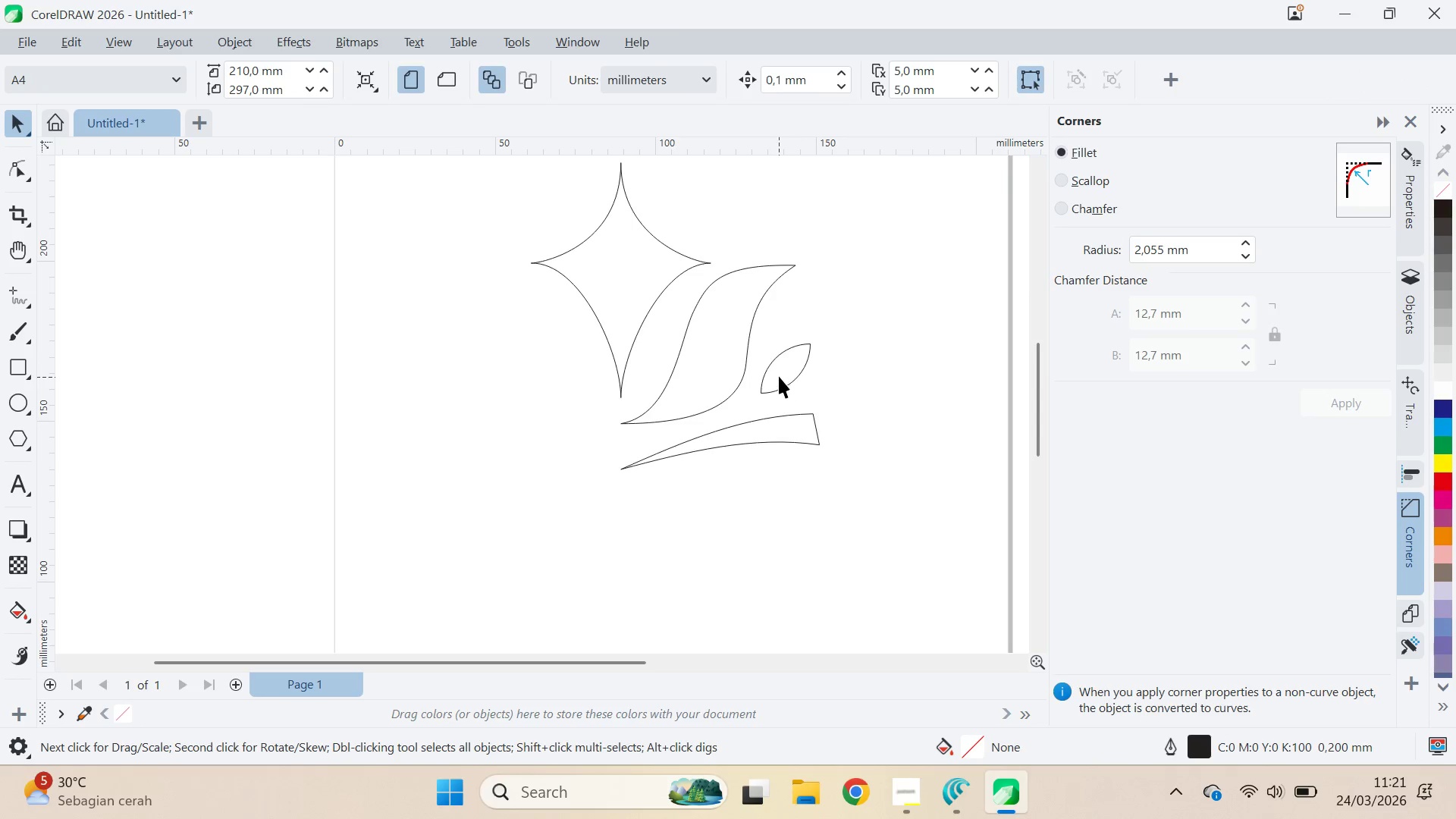 
double_click([780, 375])
 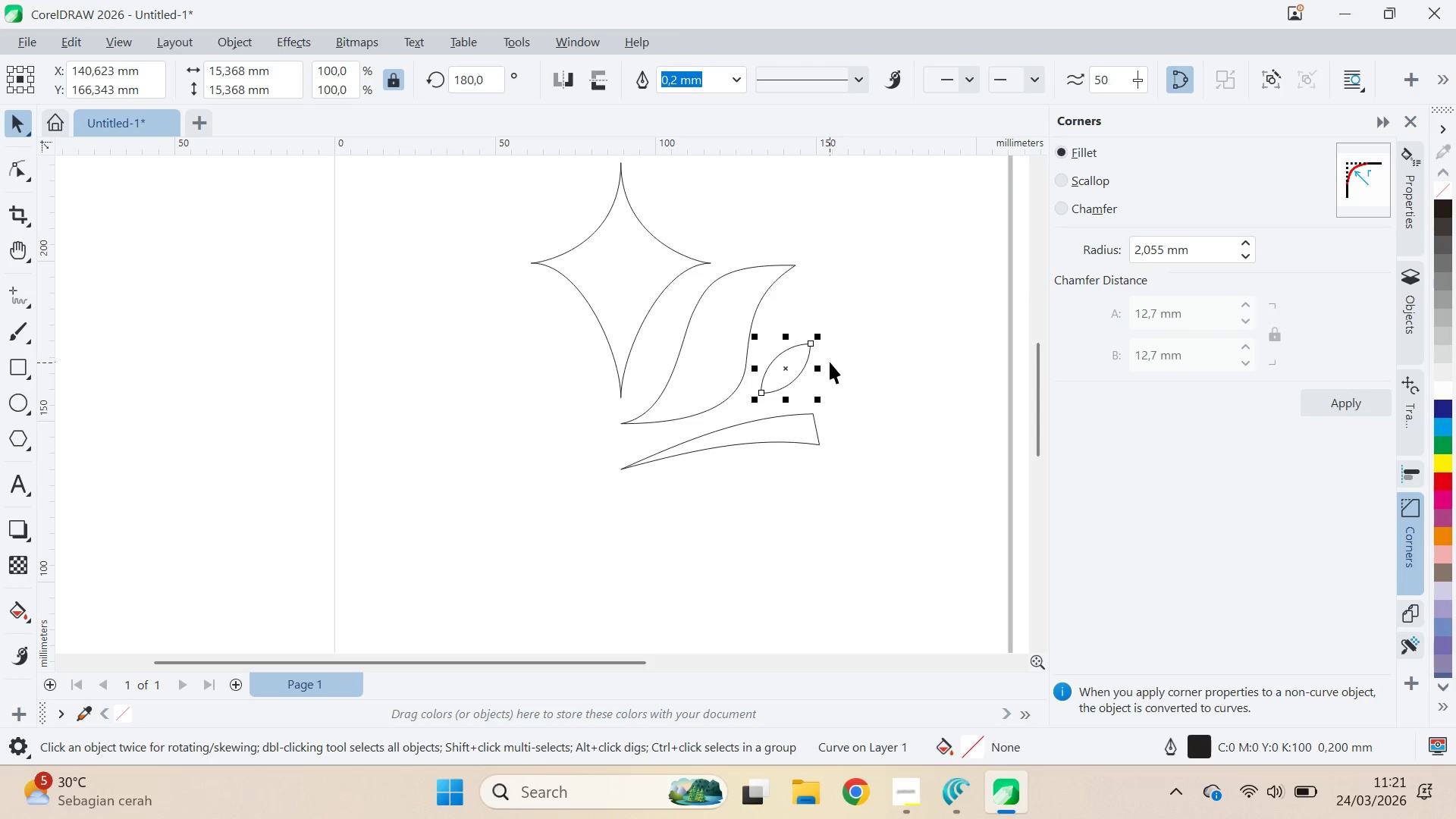 
key(Alt+Tab)